 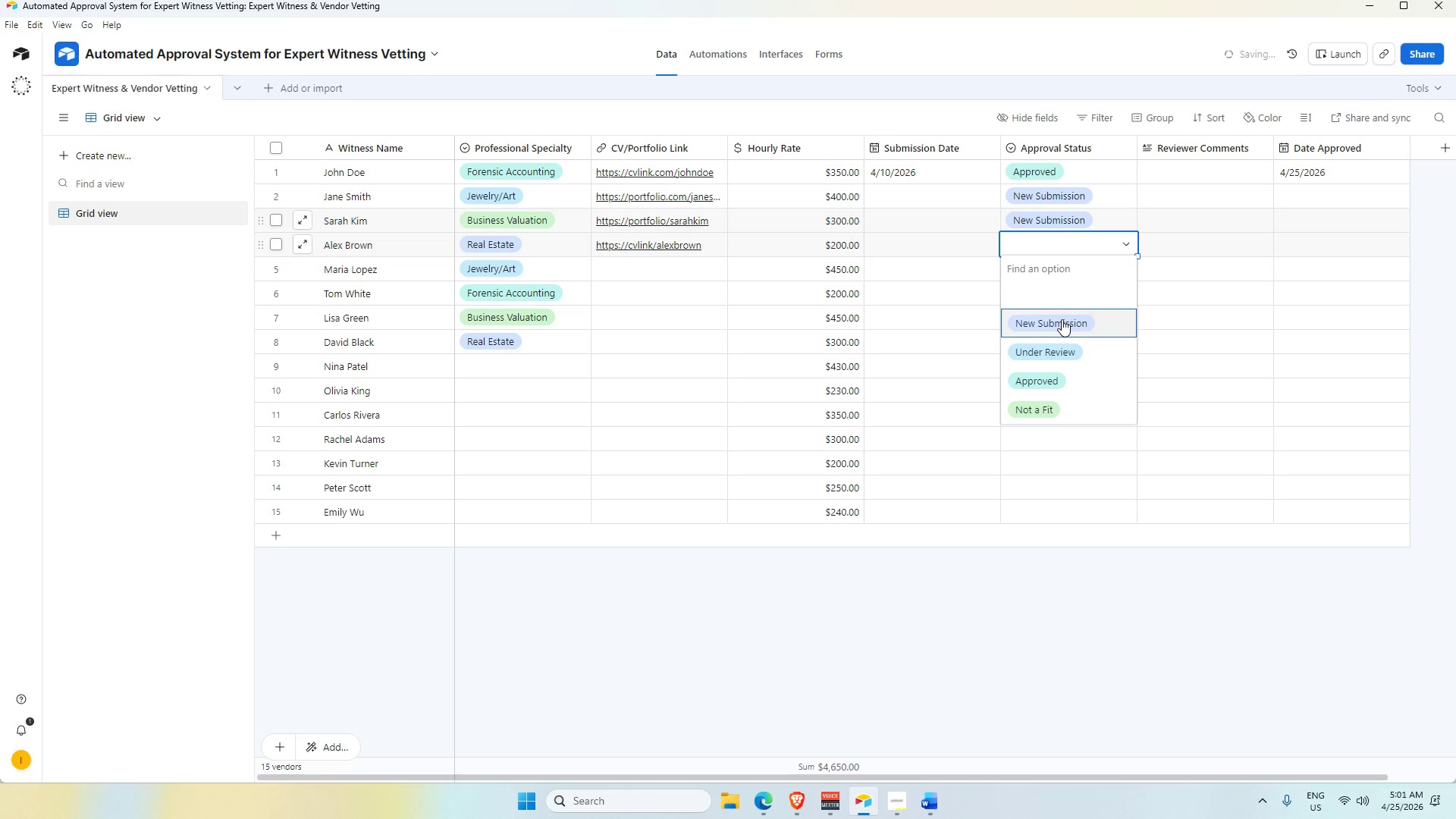 
left_click([1062, 406])
 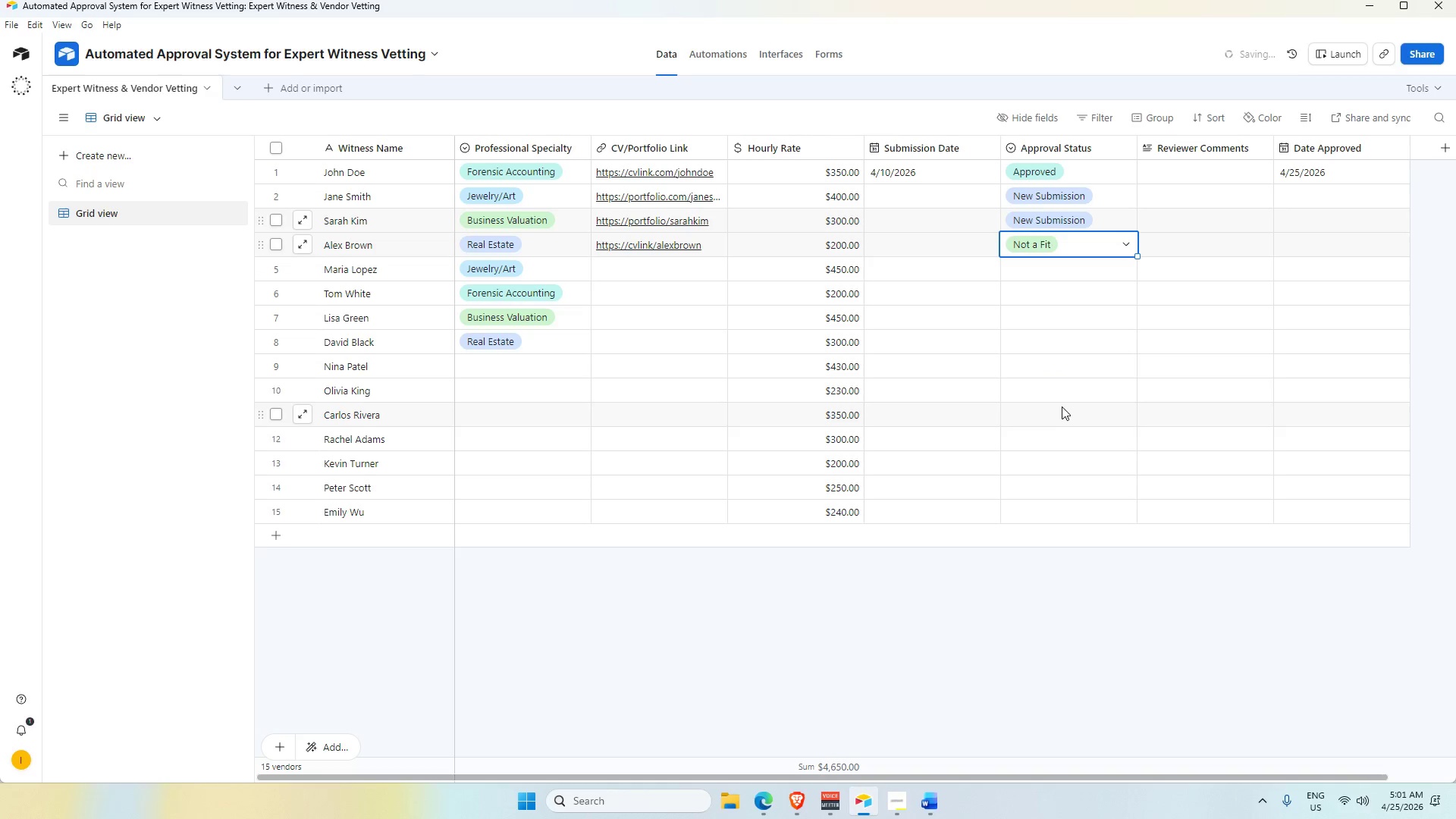 
left_click([1066, 240])
 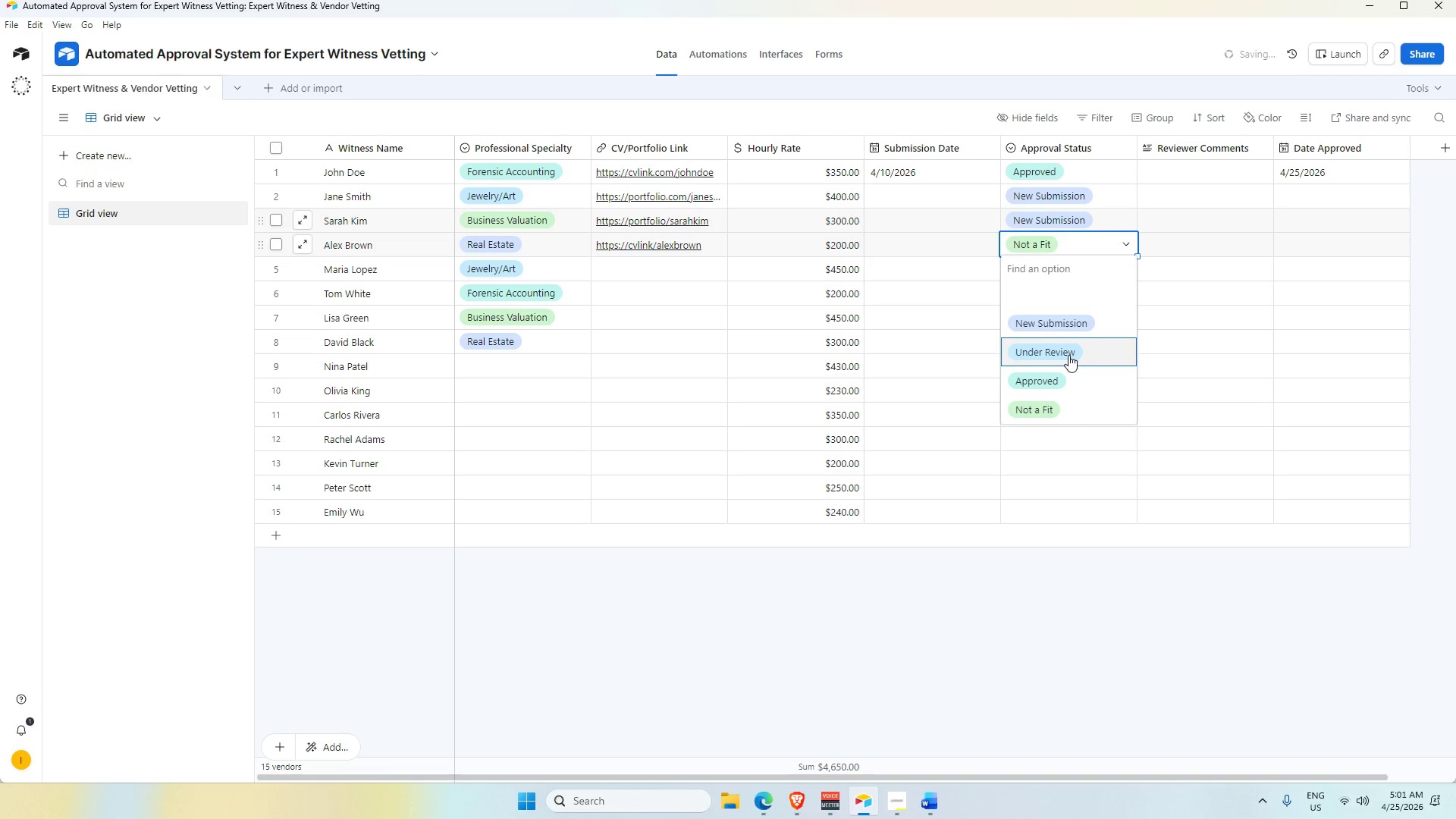 
left_click([1068, 355])
 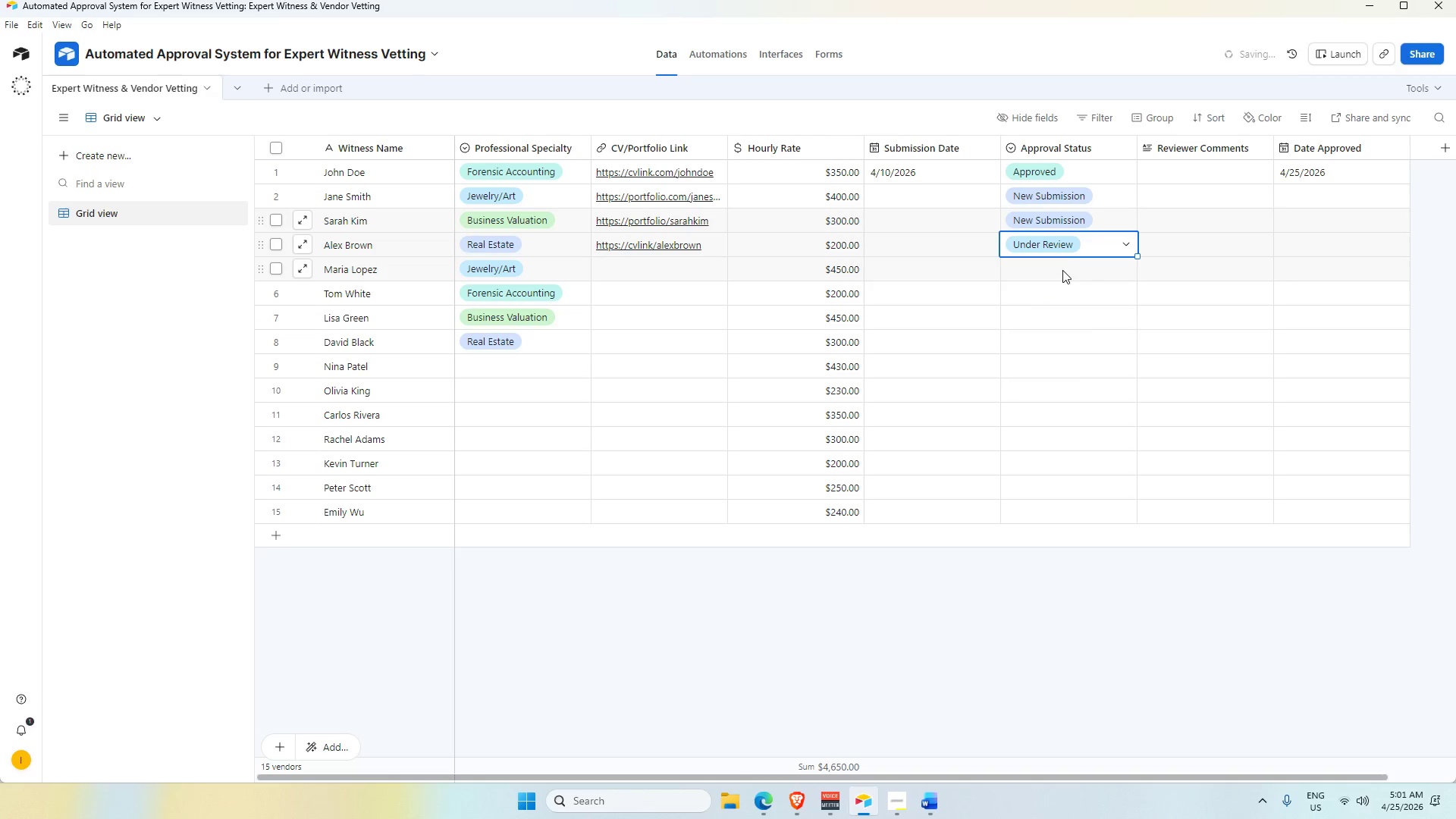 
left_click([1062, 270])
 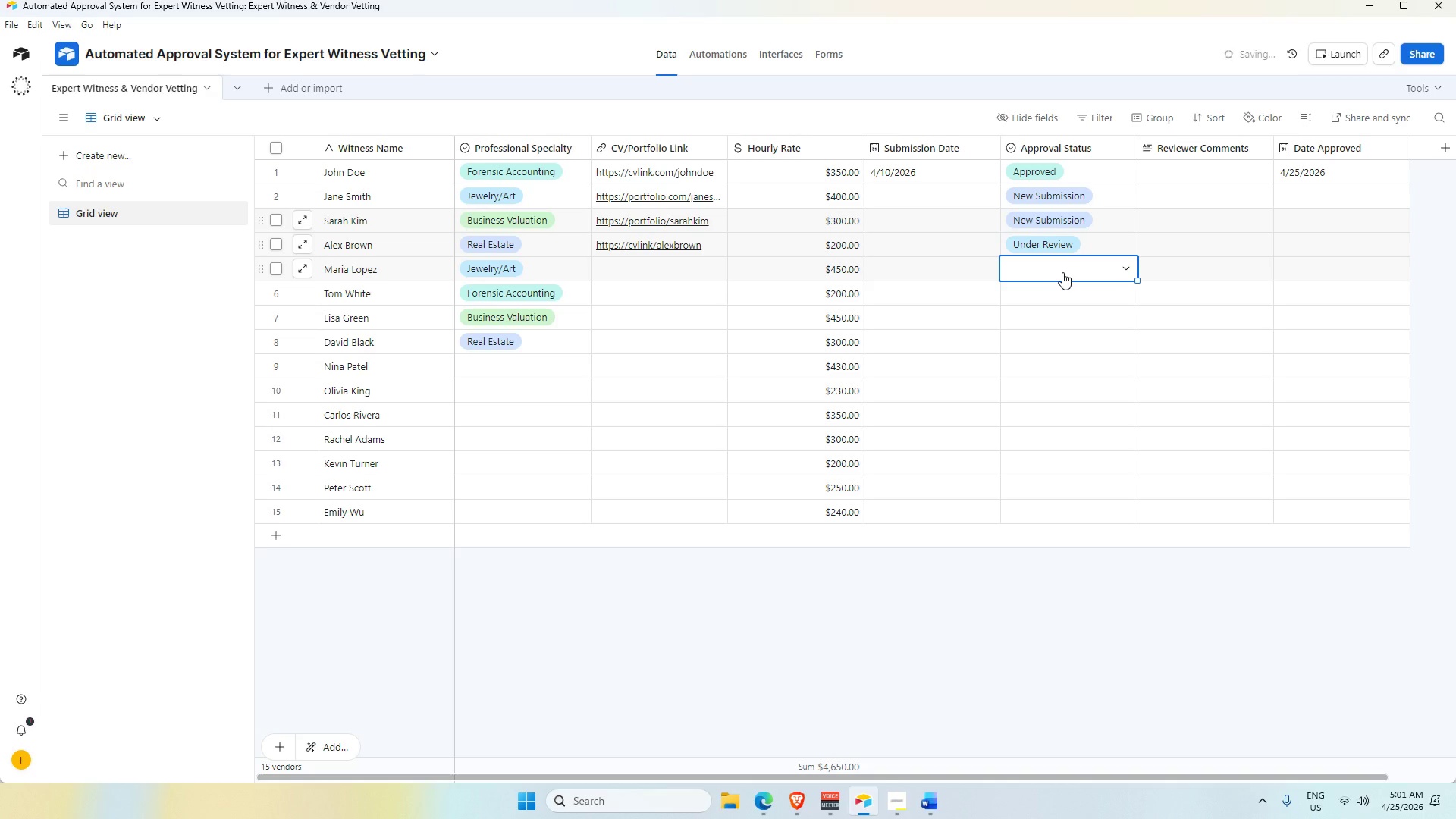 
left_click([1062, 272])
 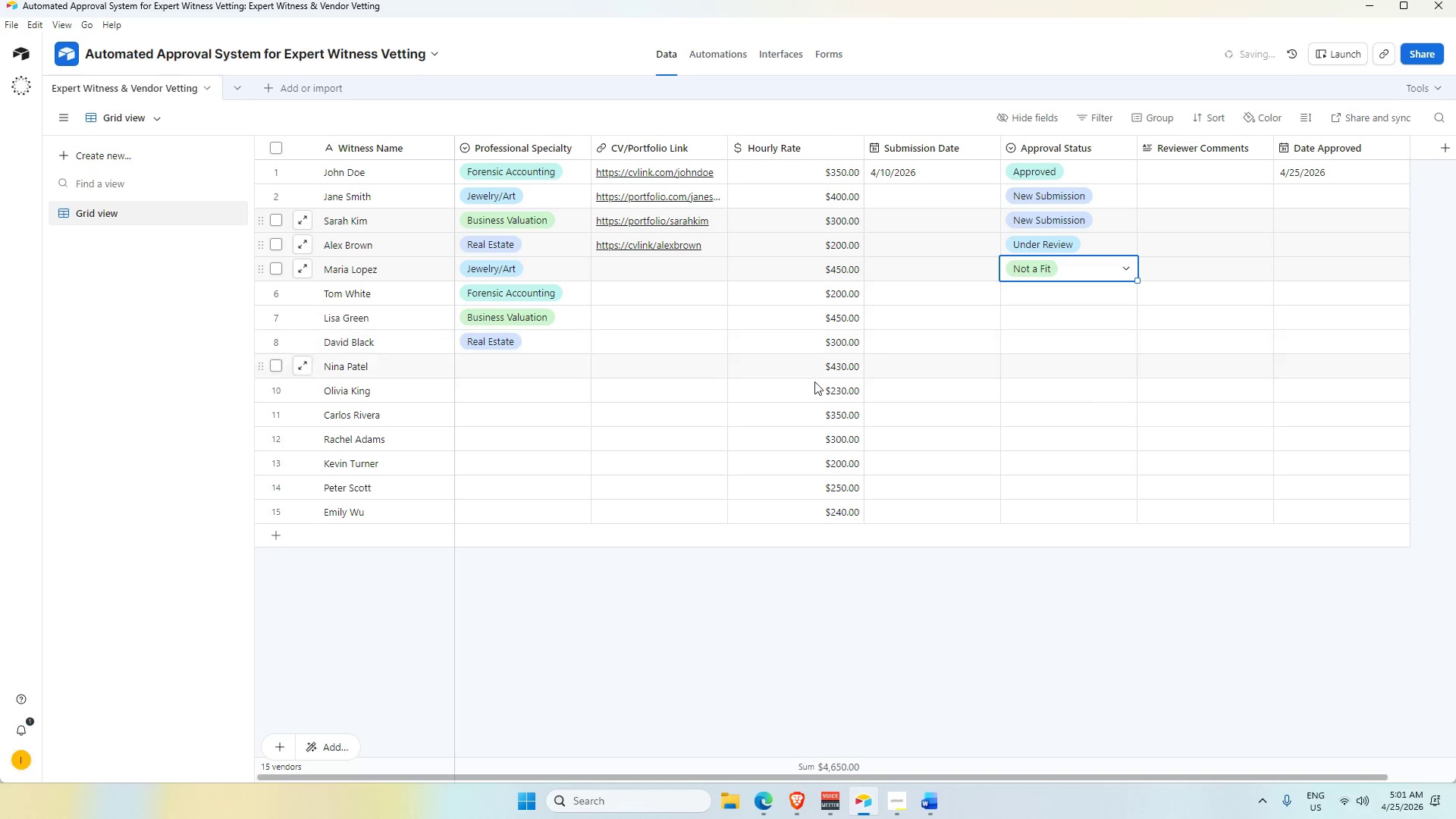 
double_click([537, 366])
 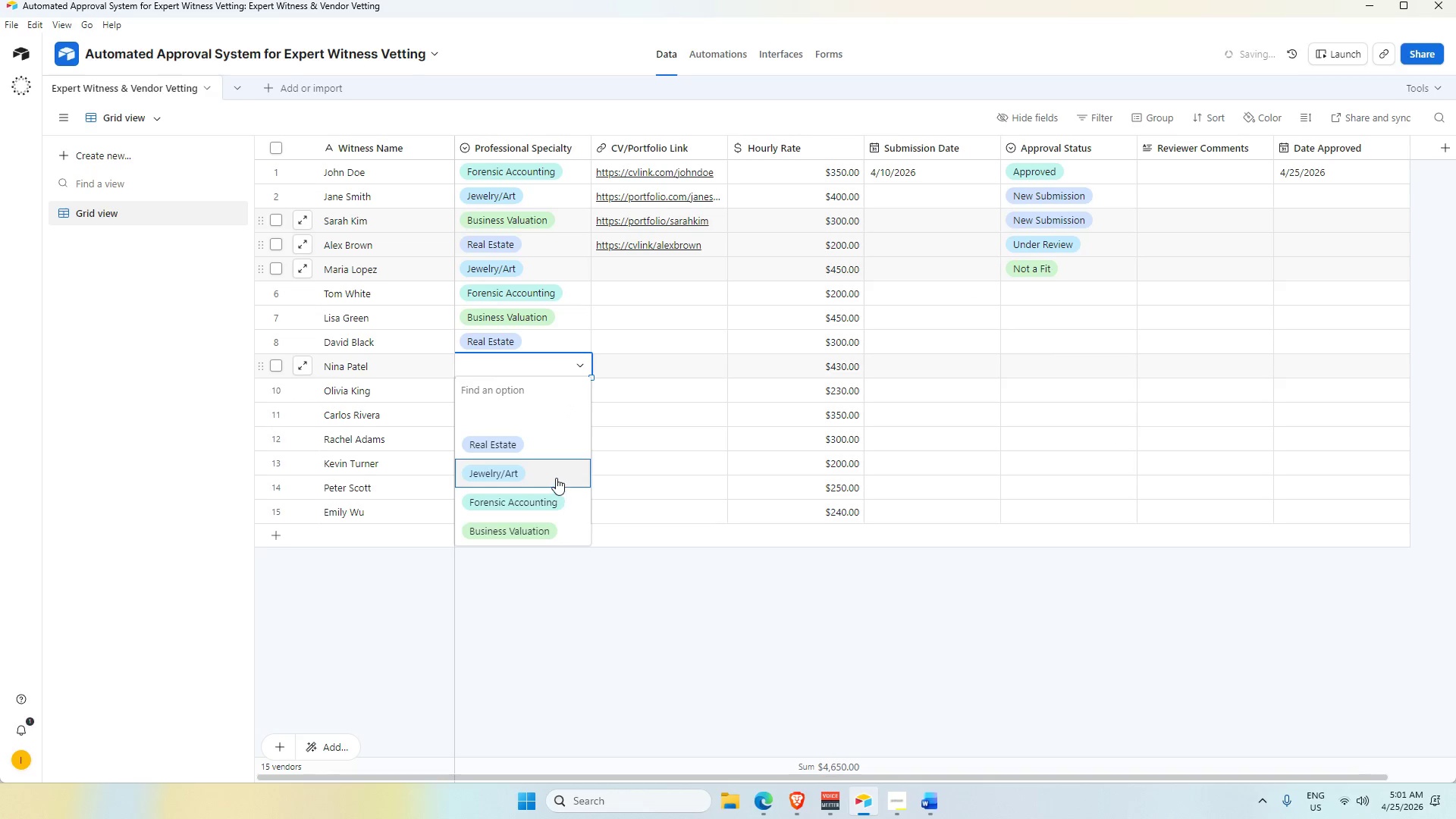 
left_click([554, 476])
 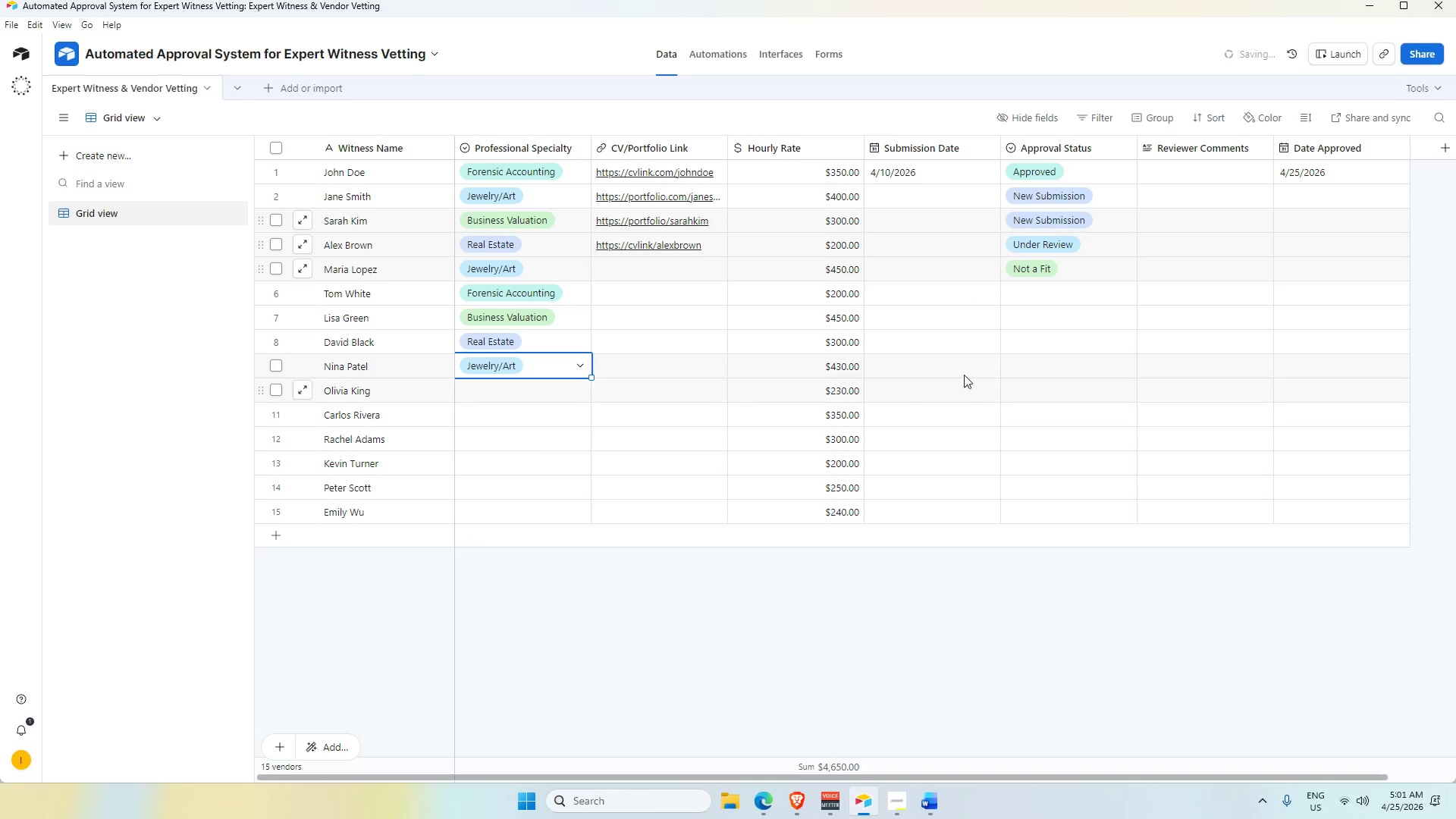 
double_click([1061, 368])
 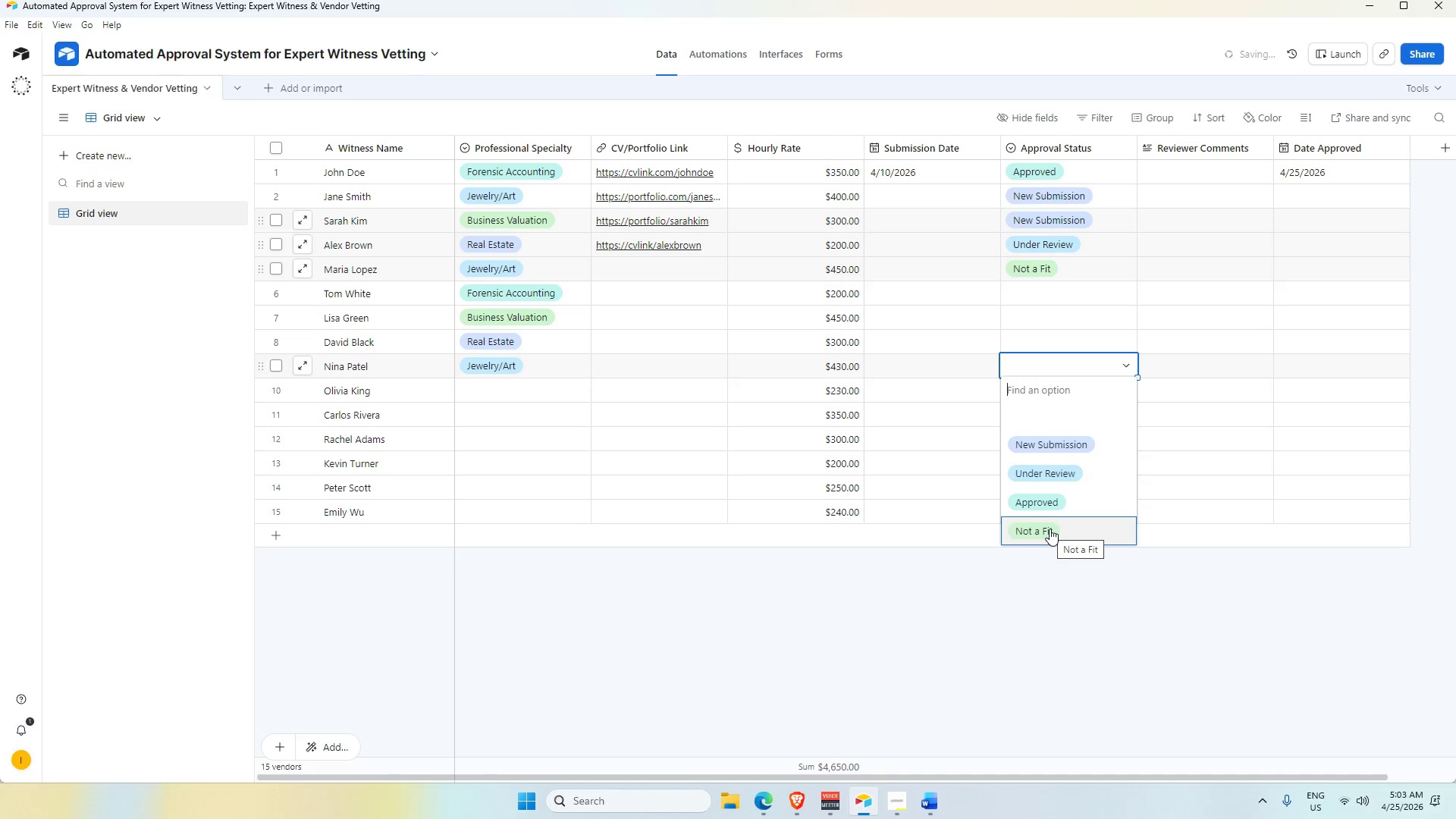 
wait(88.05)
 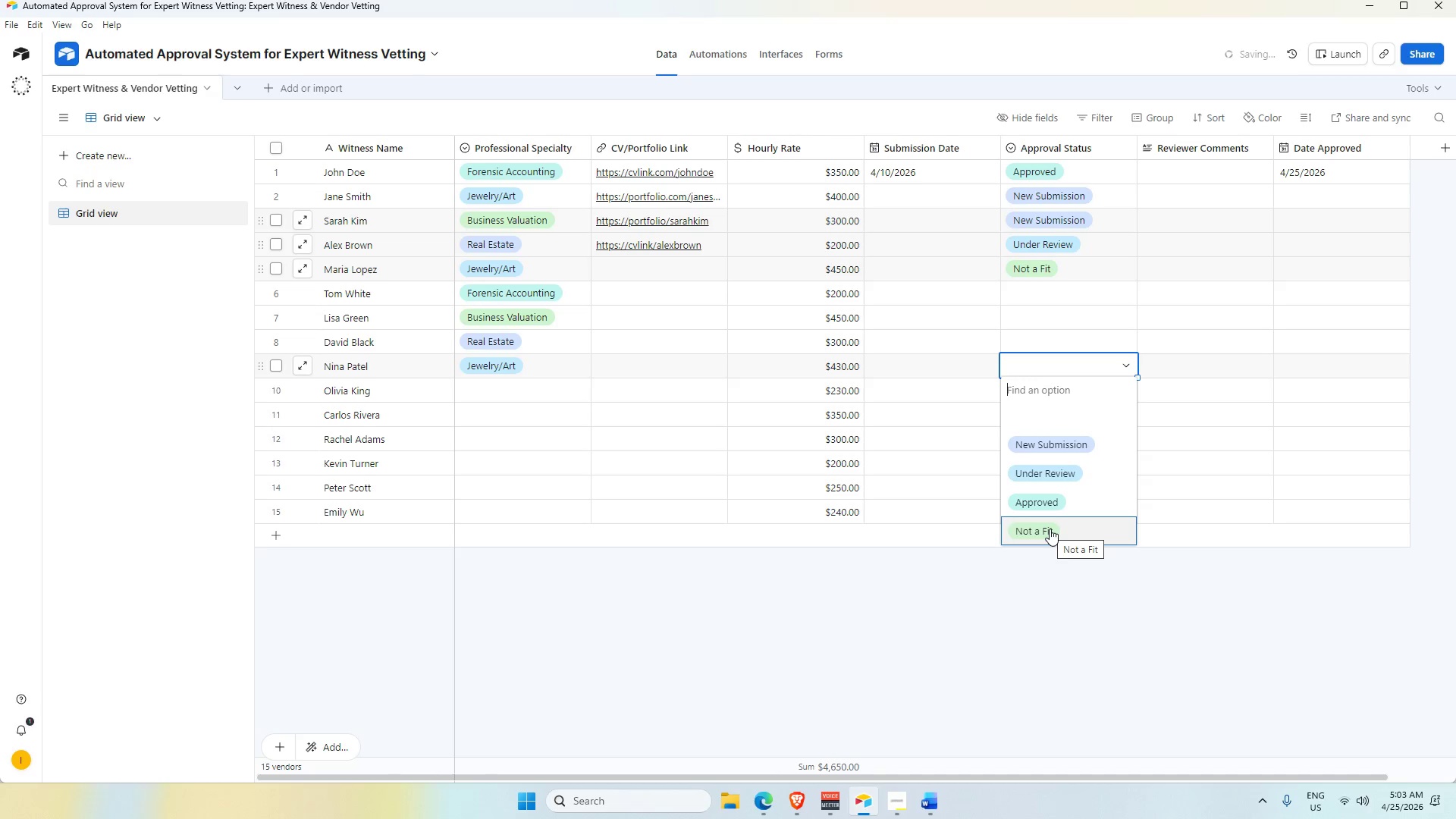 
left_click([1084, 530])
 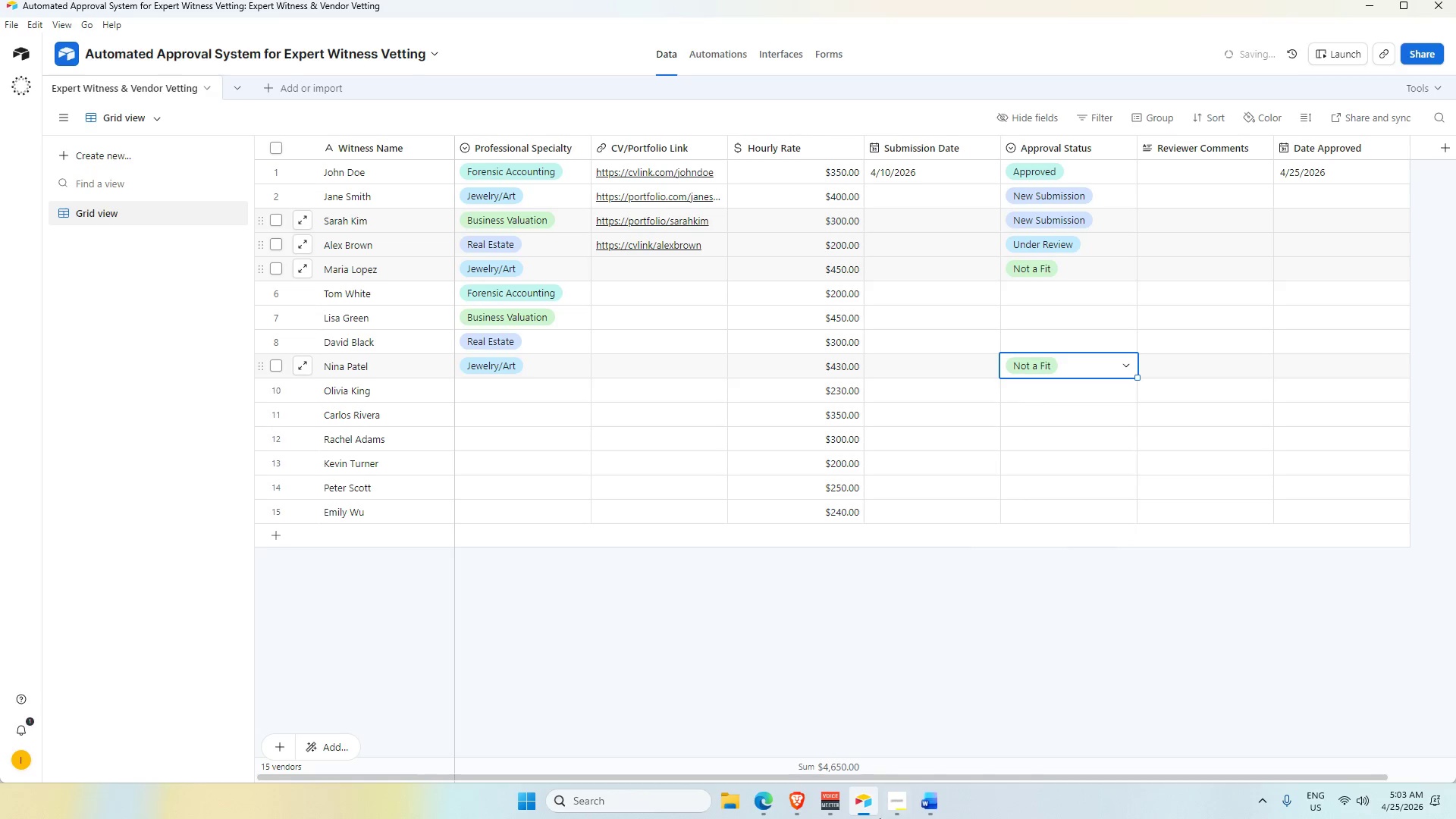 
left_click([906, 802])